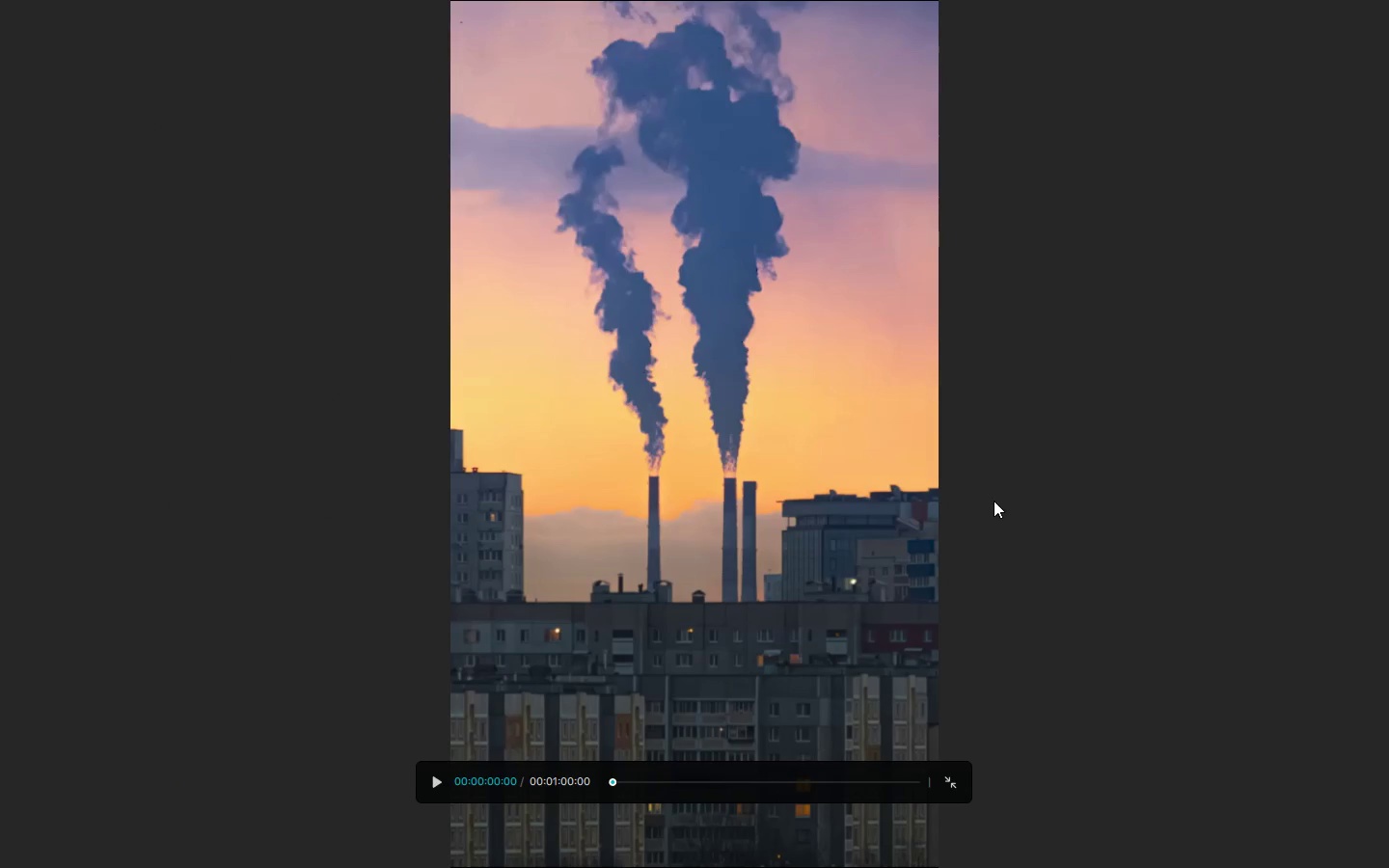 
key(Space)
 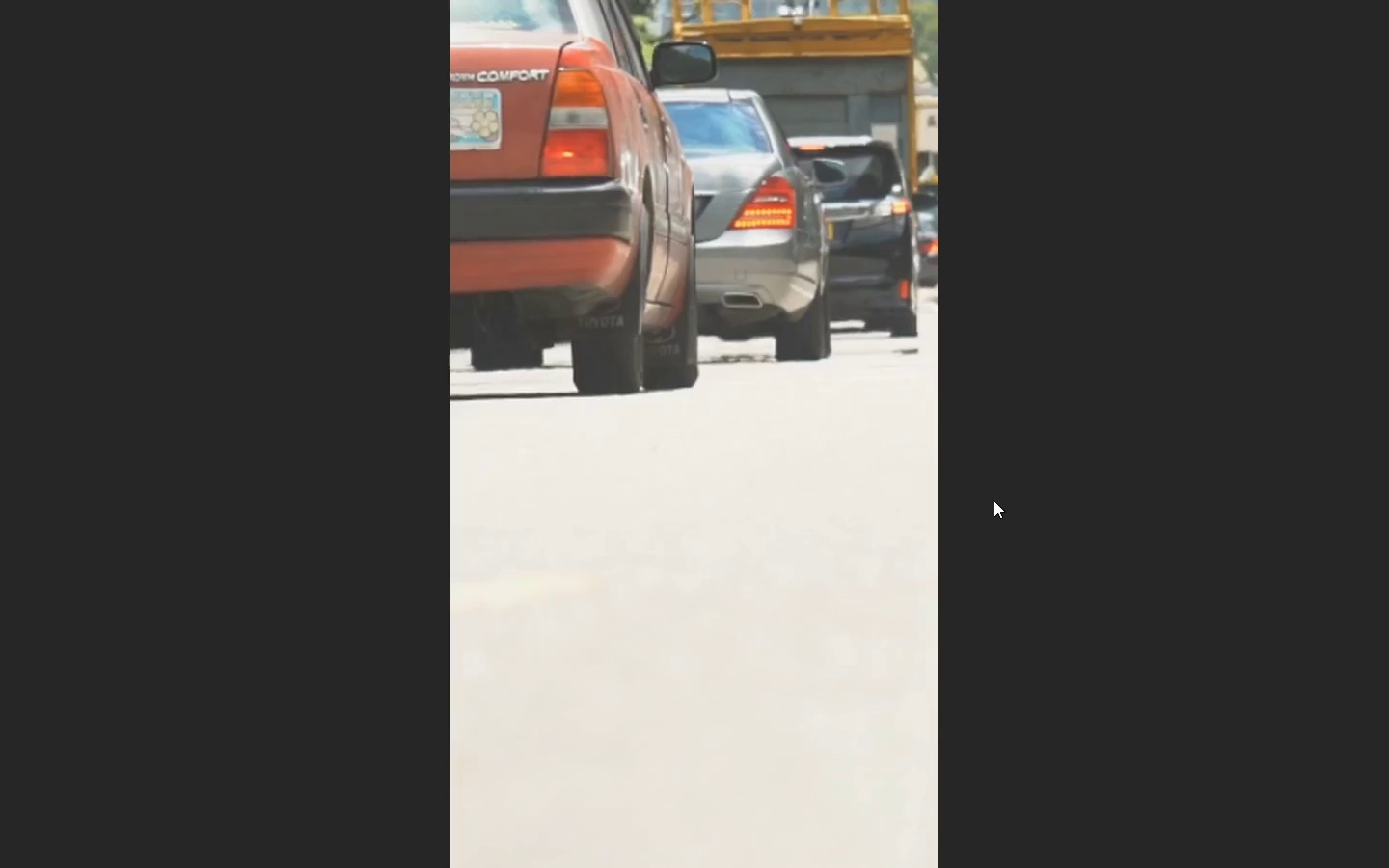 
wait(14.55)
 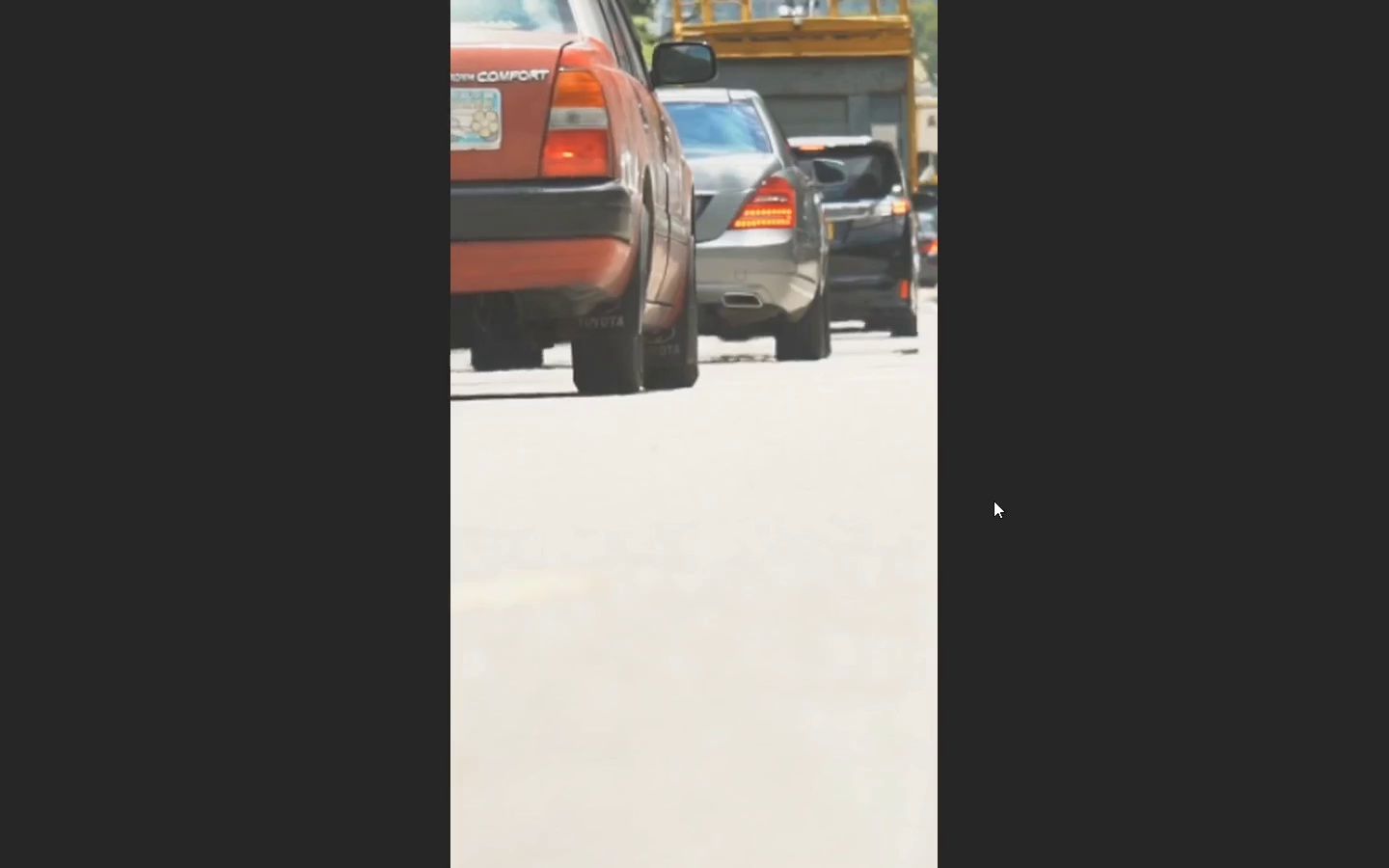 
key(Escape)
 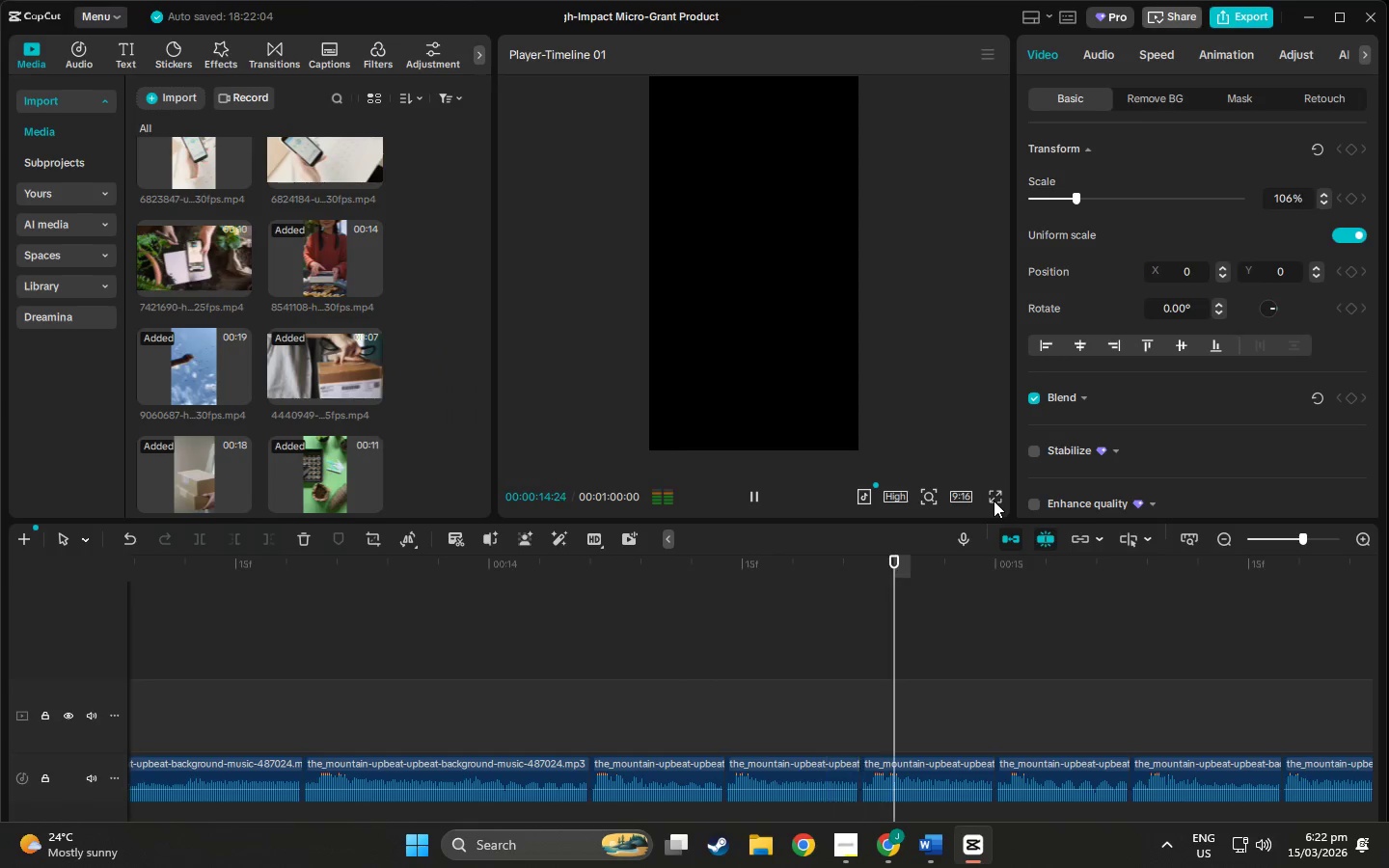 
key(Space)
 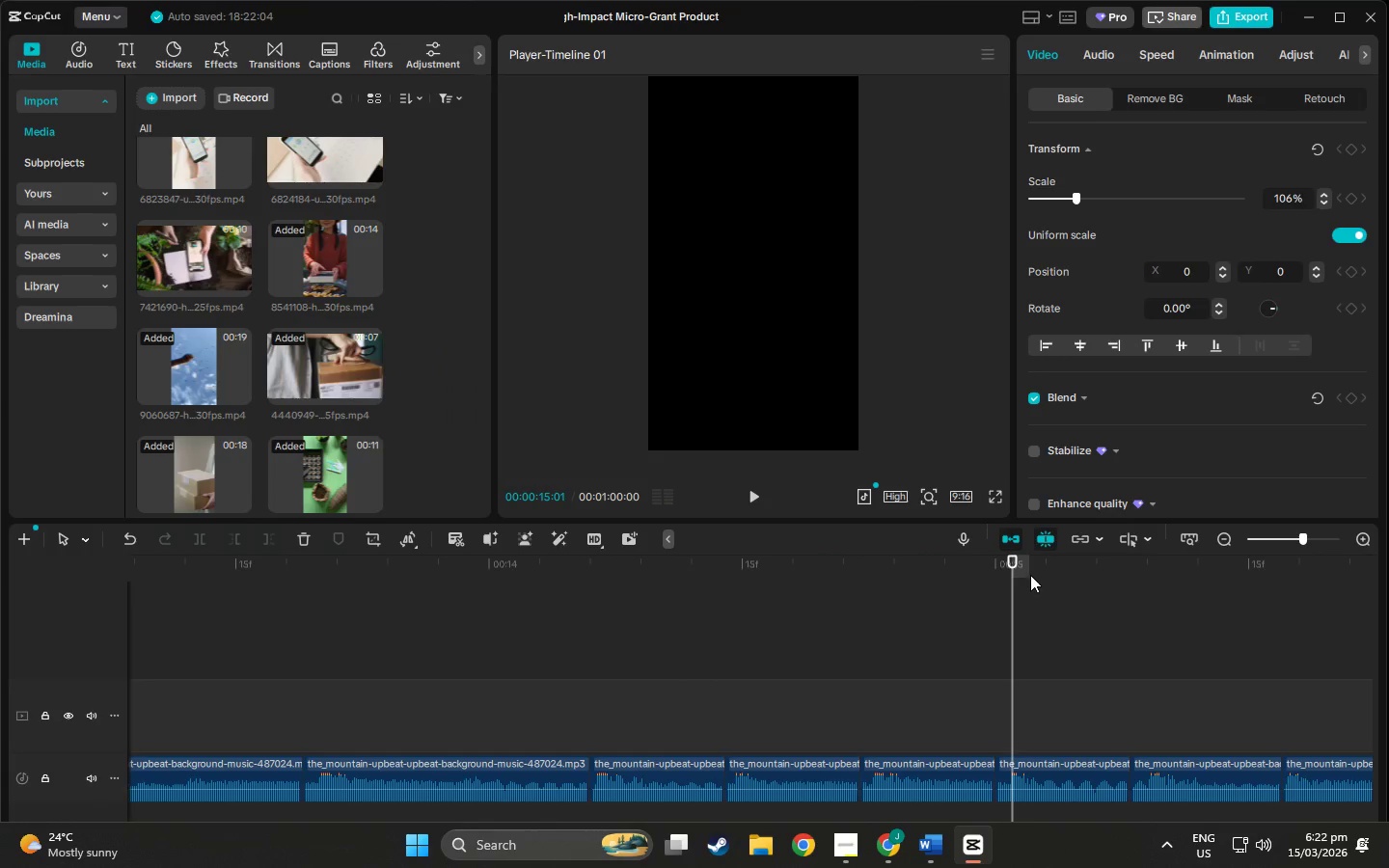 
left_click_drag(start_coordinate=[1007, 568], to_coordinate=[261, 605])
 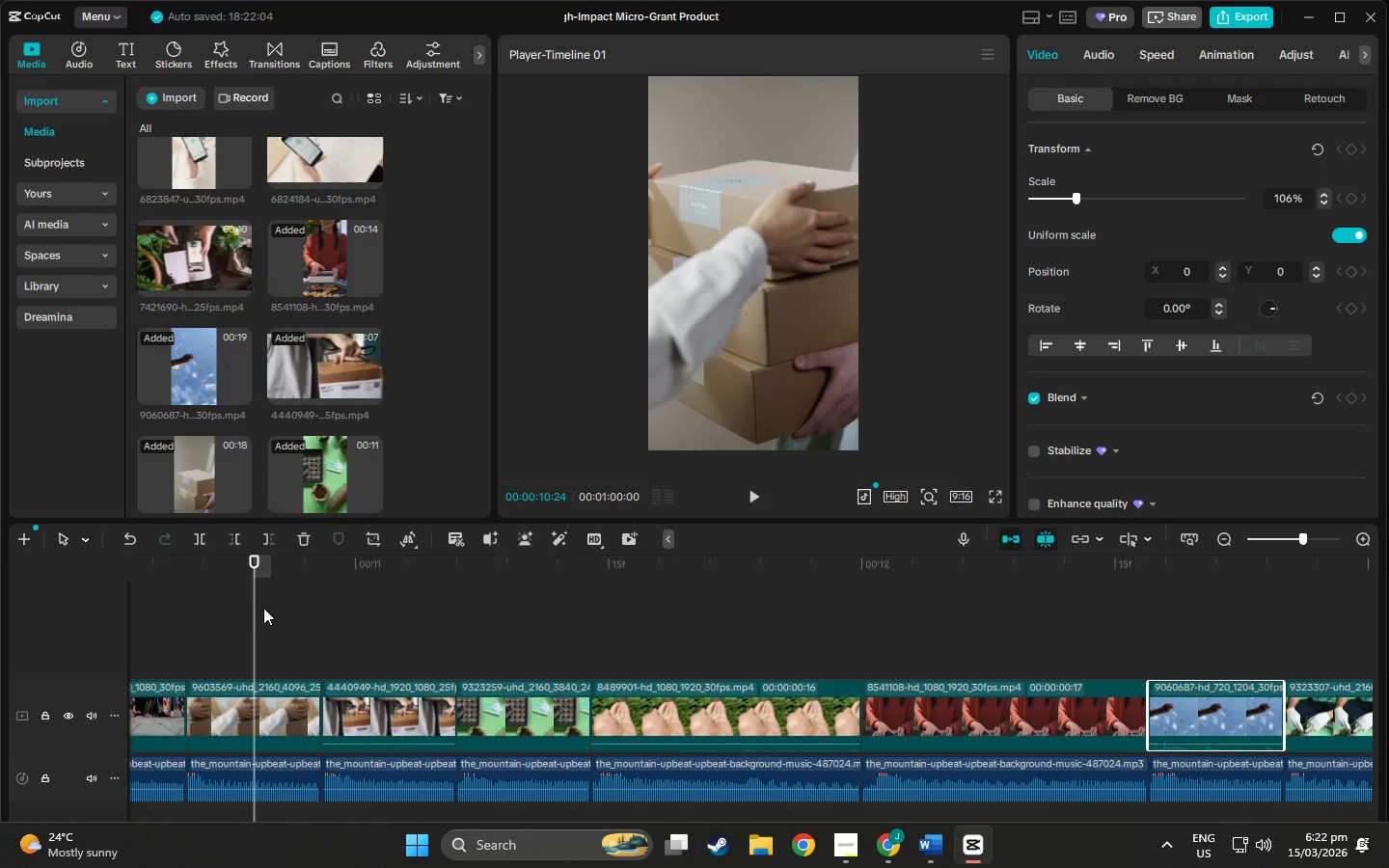 
key(Alt+Tab)
 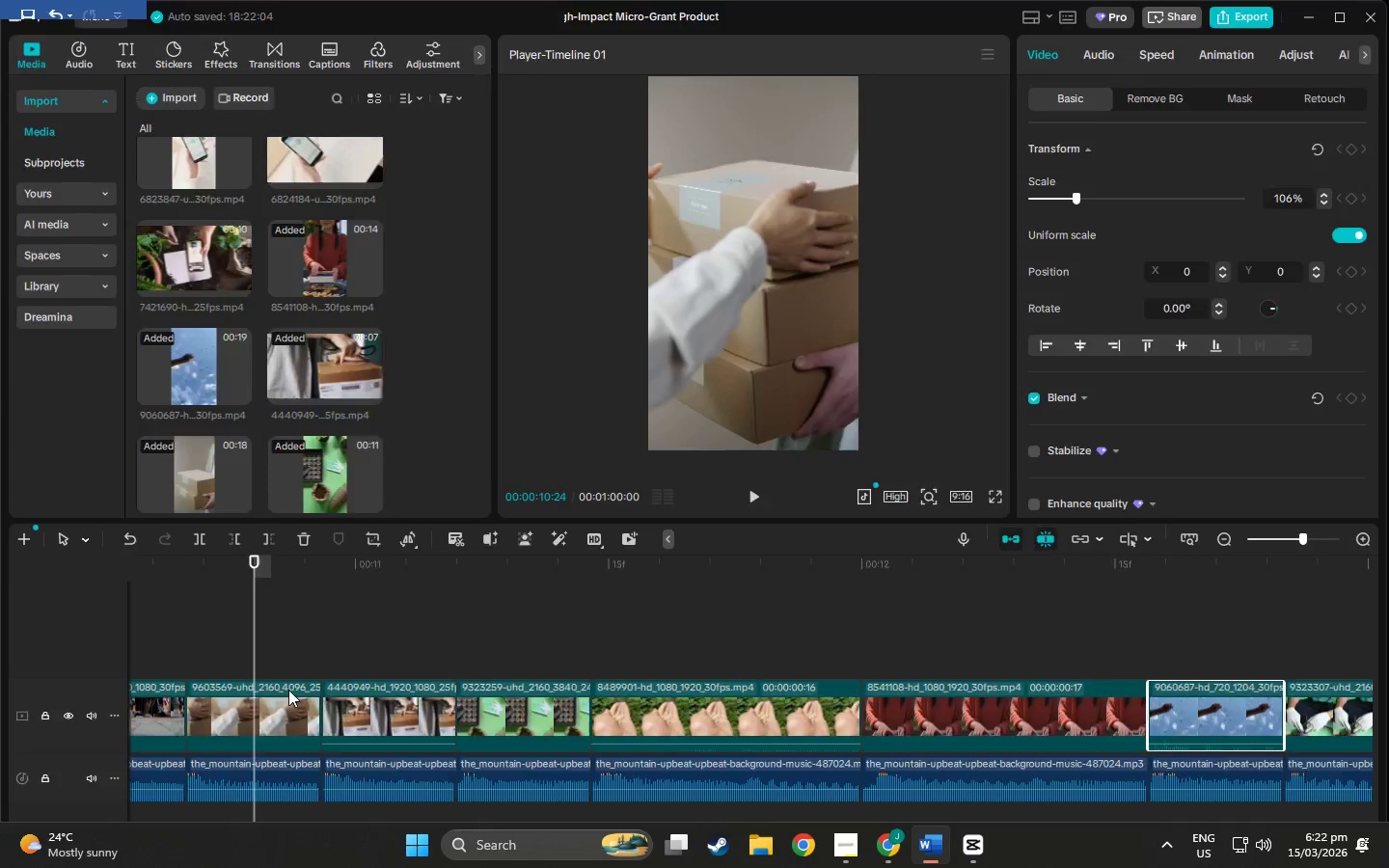 
key(Alt+Tab)
 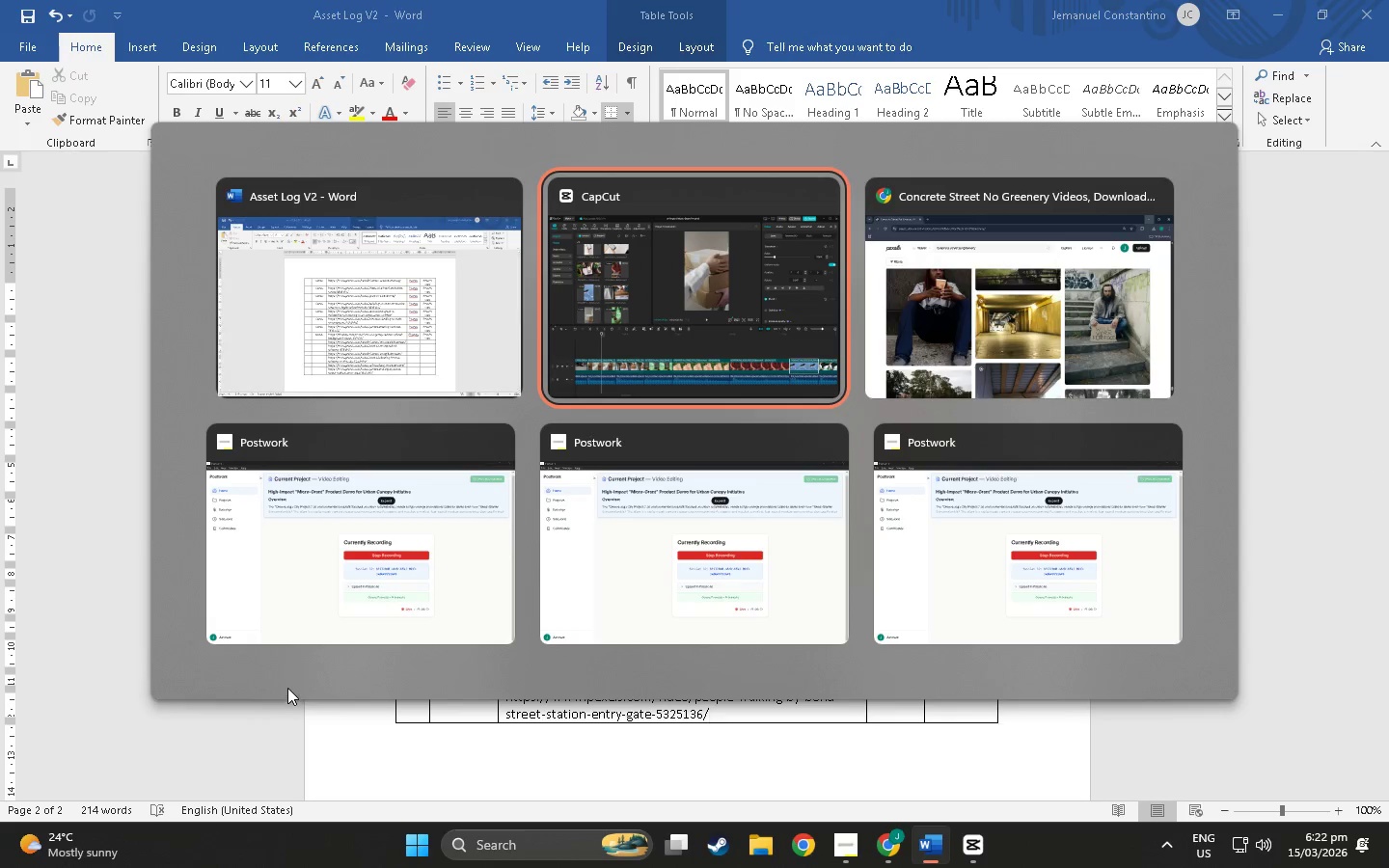 
key(Alt+Tab)
 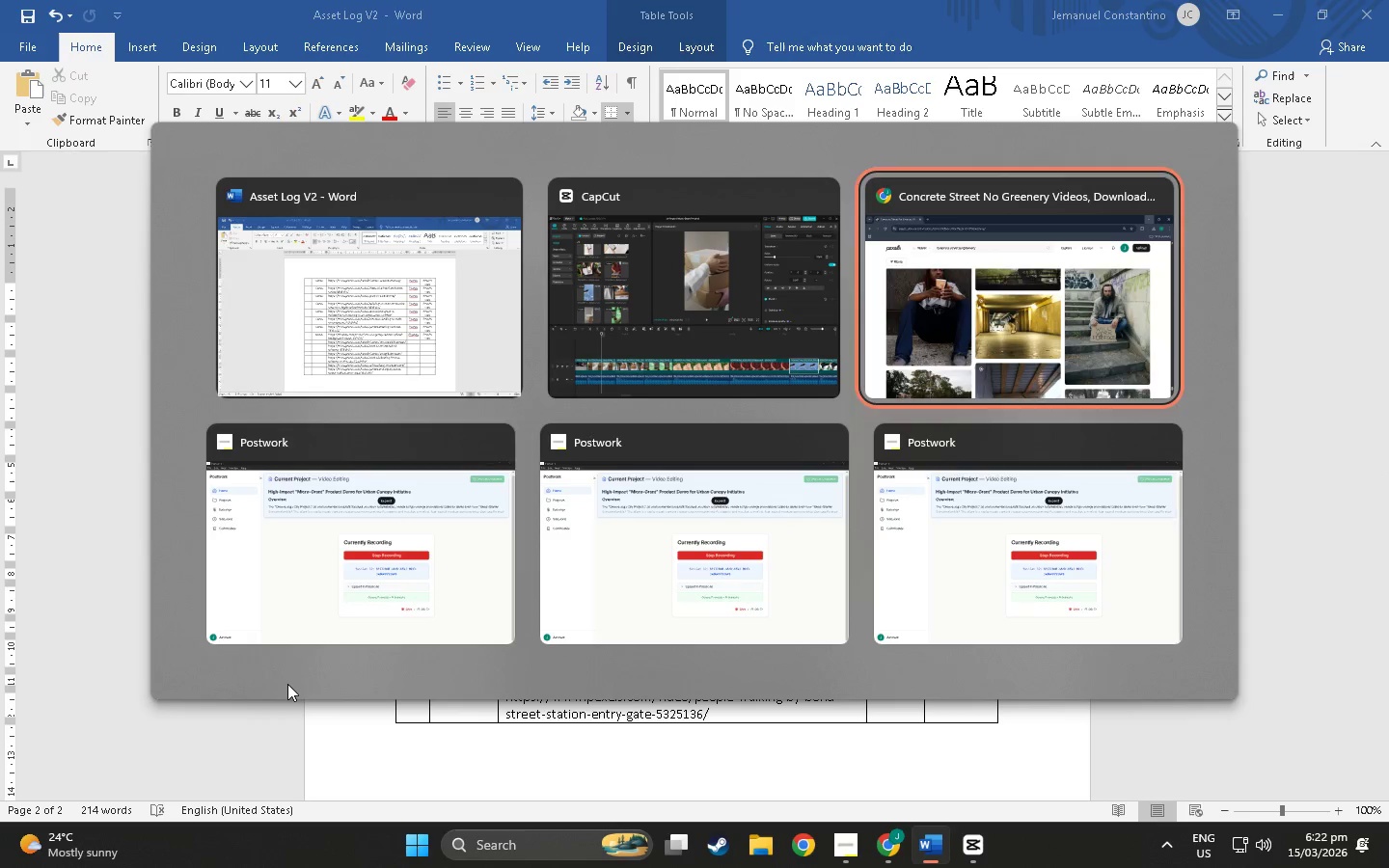 
key(Alt+Tab)